 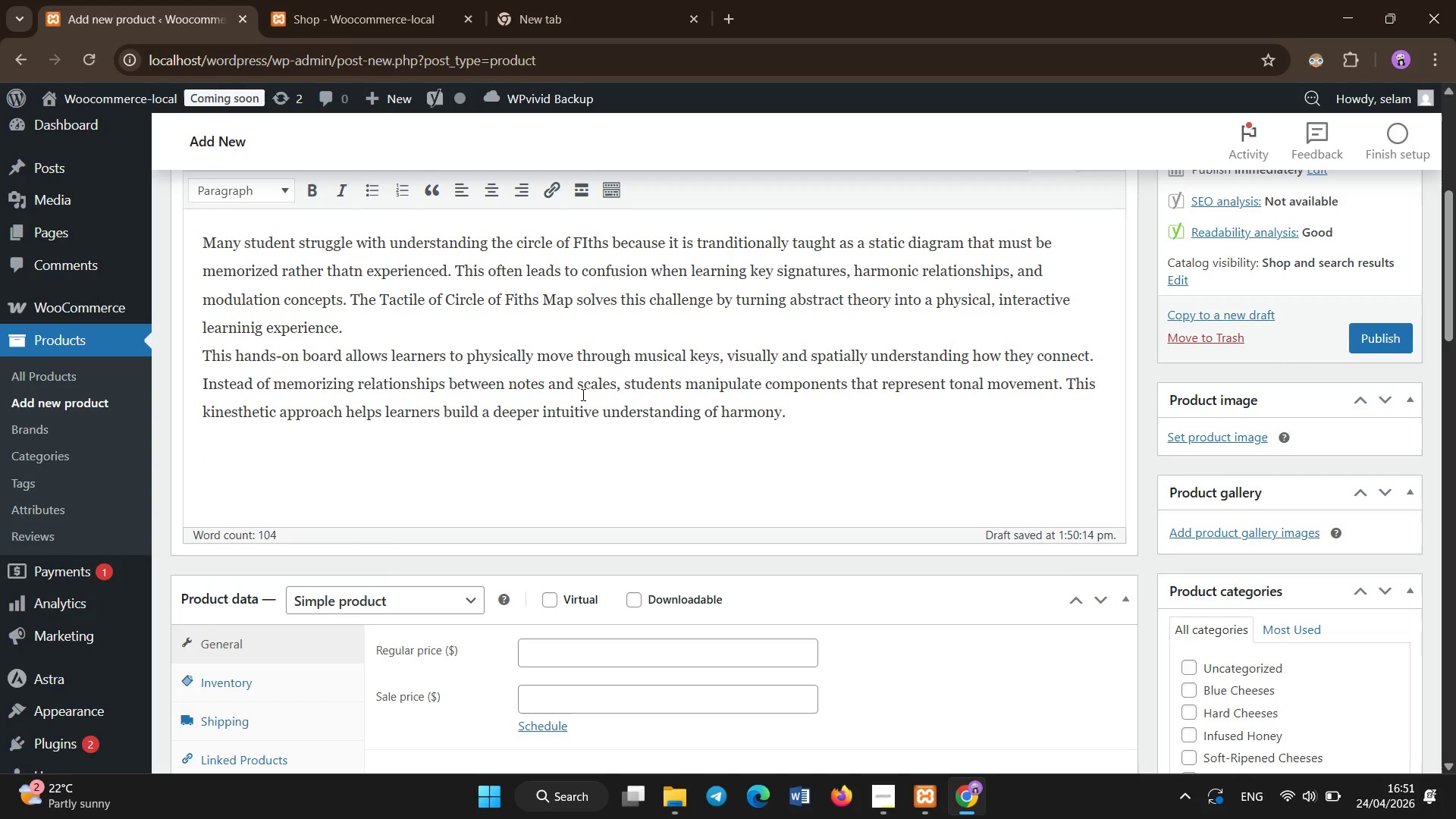 
type(The tool is especially effective for begineer and ine)
key(Backspace)
type(termediate students who bennefir )
key(Backspace)
key(Backspace)
type(t )
key(Backspace)
key(Backspace)
key(Backspace)
key(Backspace)
key(Backspace)
key(Backspace)
type(efit from visual and tactile reinforcement. It aligns with or)
key(Backspace)
key(Backspace)
type(Orrf )
key(Backspace)
key(Backspace)
key(Backspace)
type(ff and Montessori-inspired teaching methods which emphasize ler)
key(Backspace)
type(rning through interaction rather thatn)
key(Backspace)
key(Backspace)
type(n passic)
key(Backspace)
type(ve ov)
key(Backspace)
type(bservation. Teachers can demonstrate harmonic relationships in real time, allowing students to actively pari)
key(Backspace)
type(ticipate in the learning process.)
 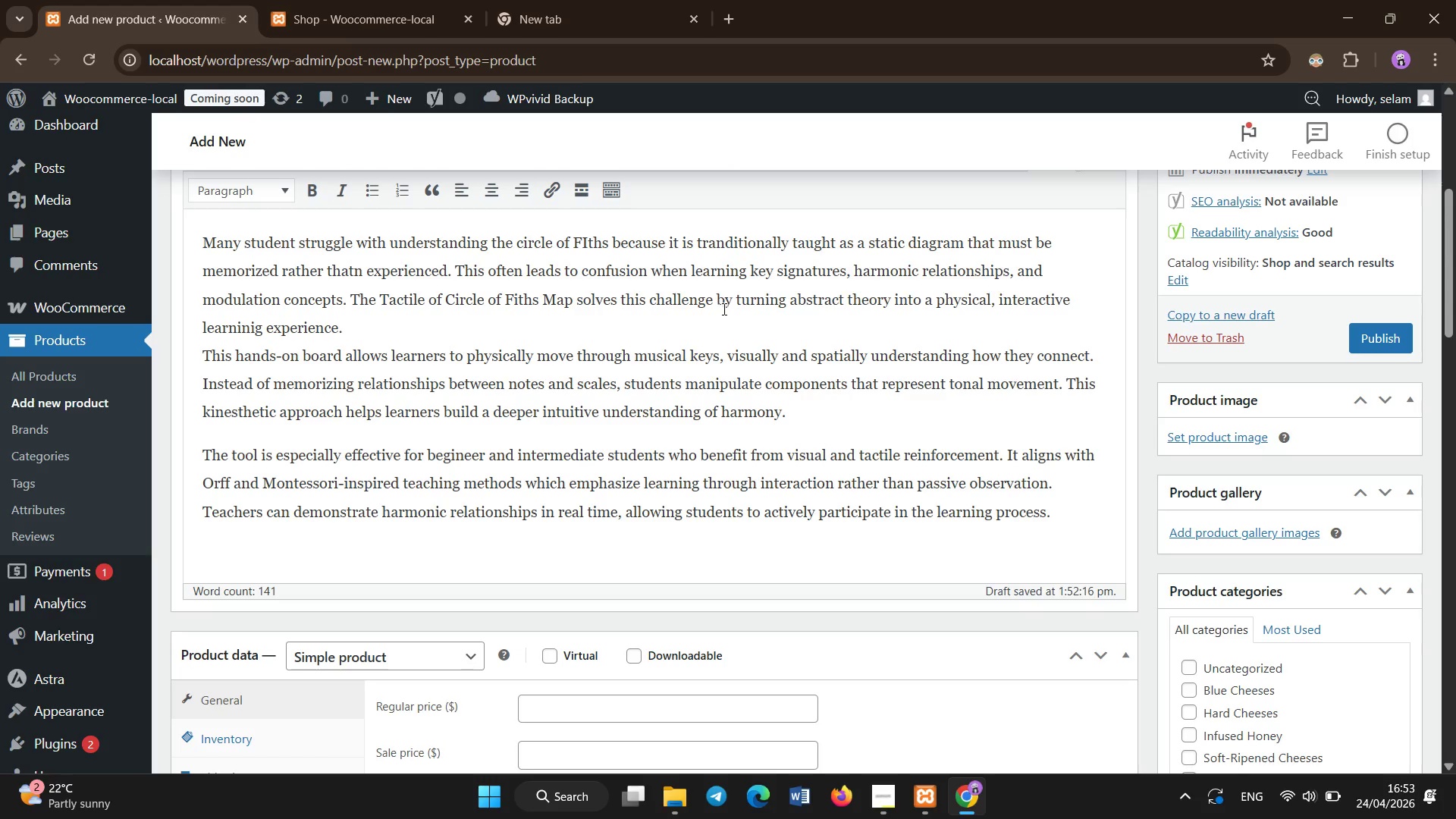 
scroll: coordinate [764, 484], scroll_direction: up, amount: 1.0
 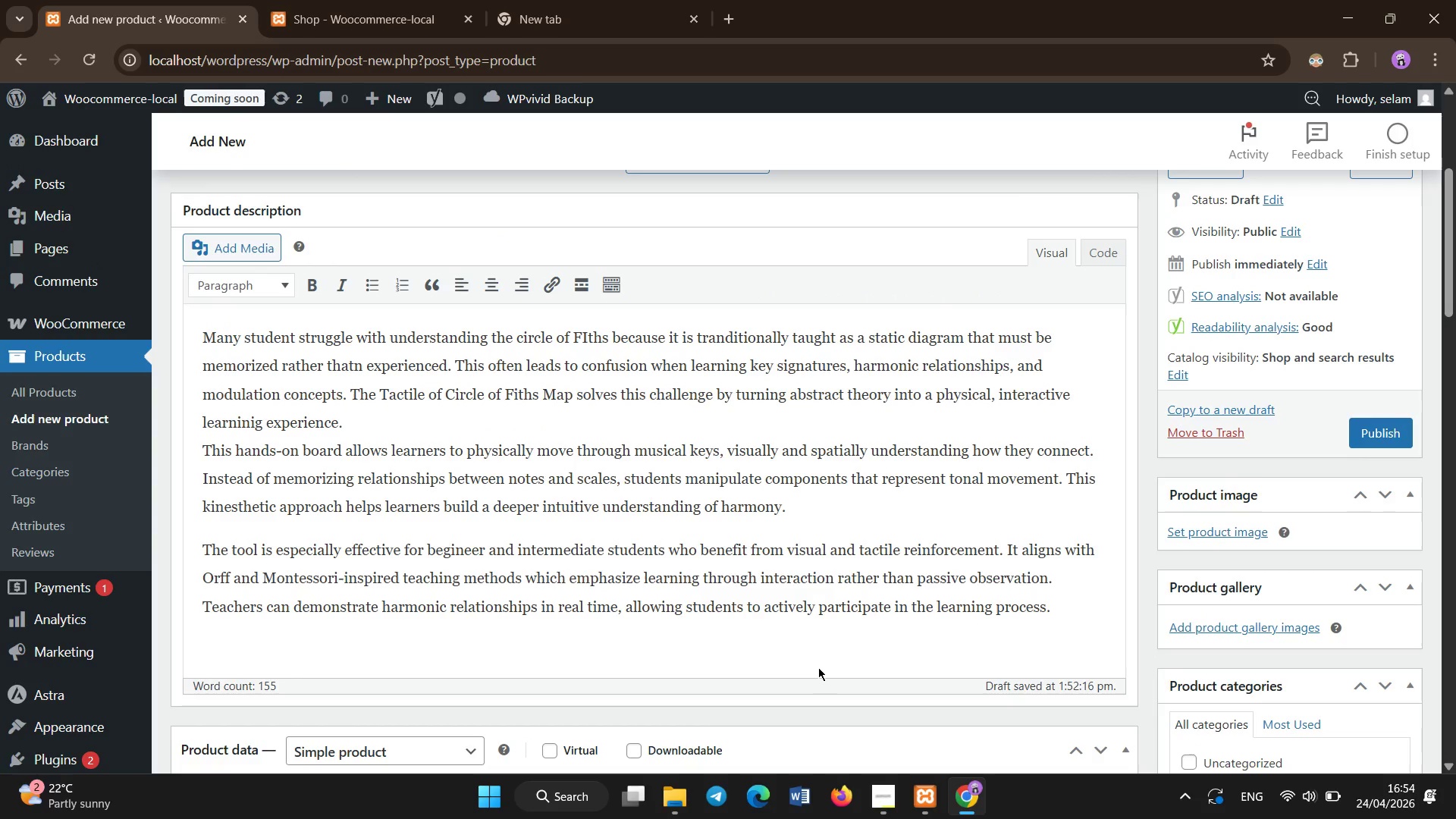 
key(Shift+Enter)
 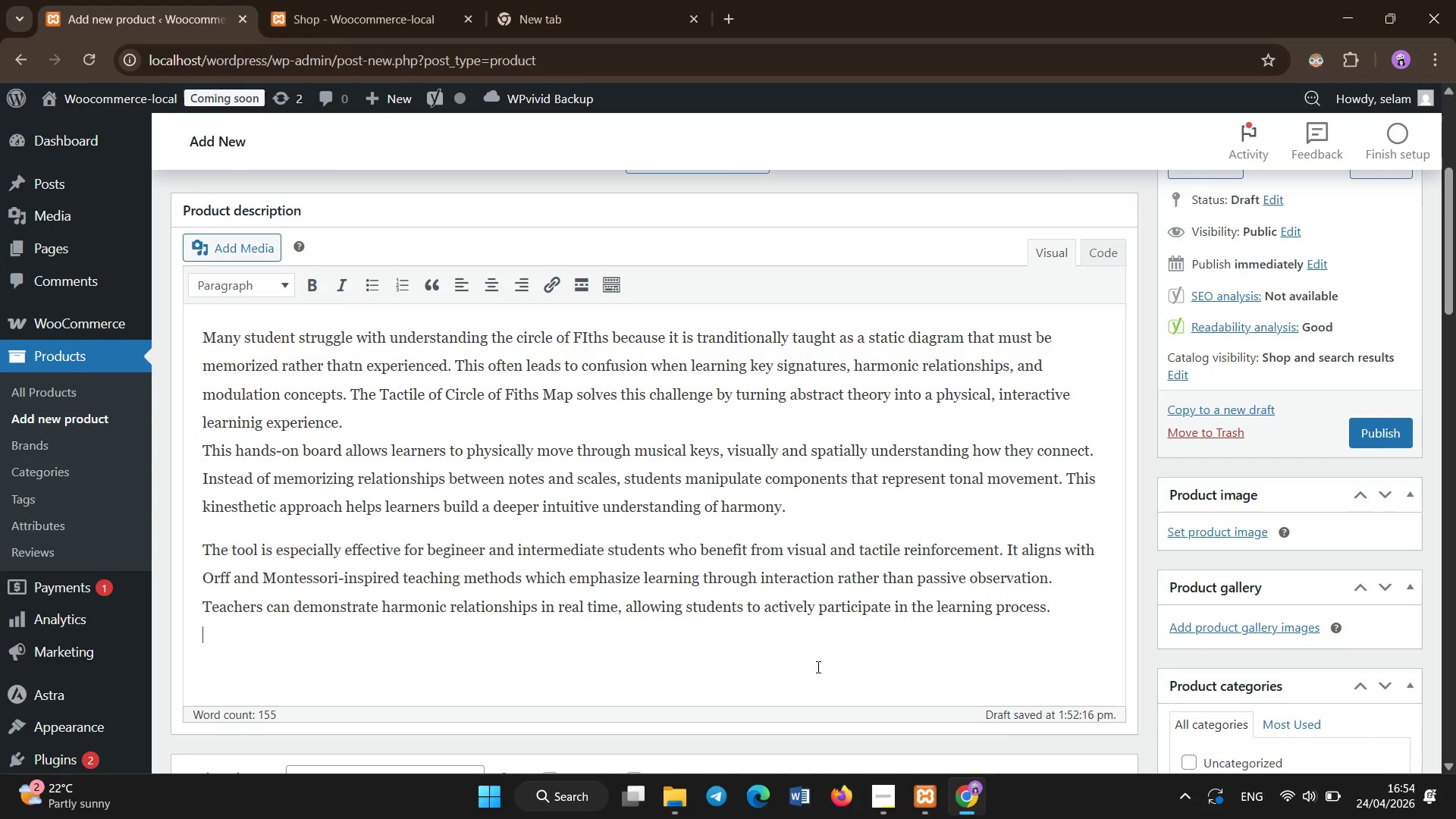 
key(Shift+Enter)
 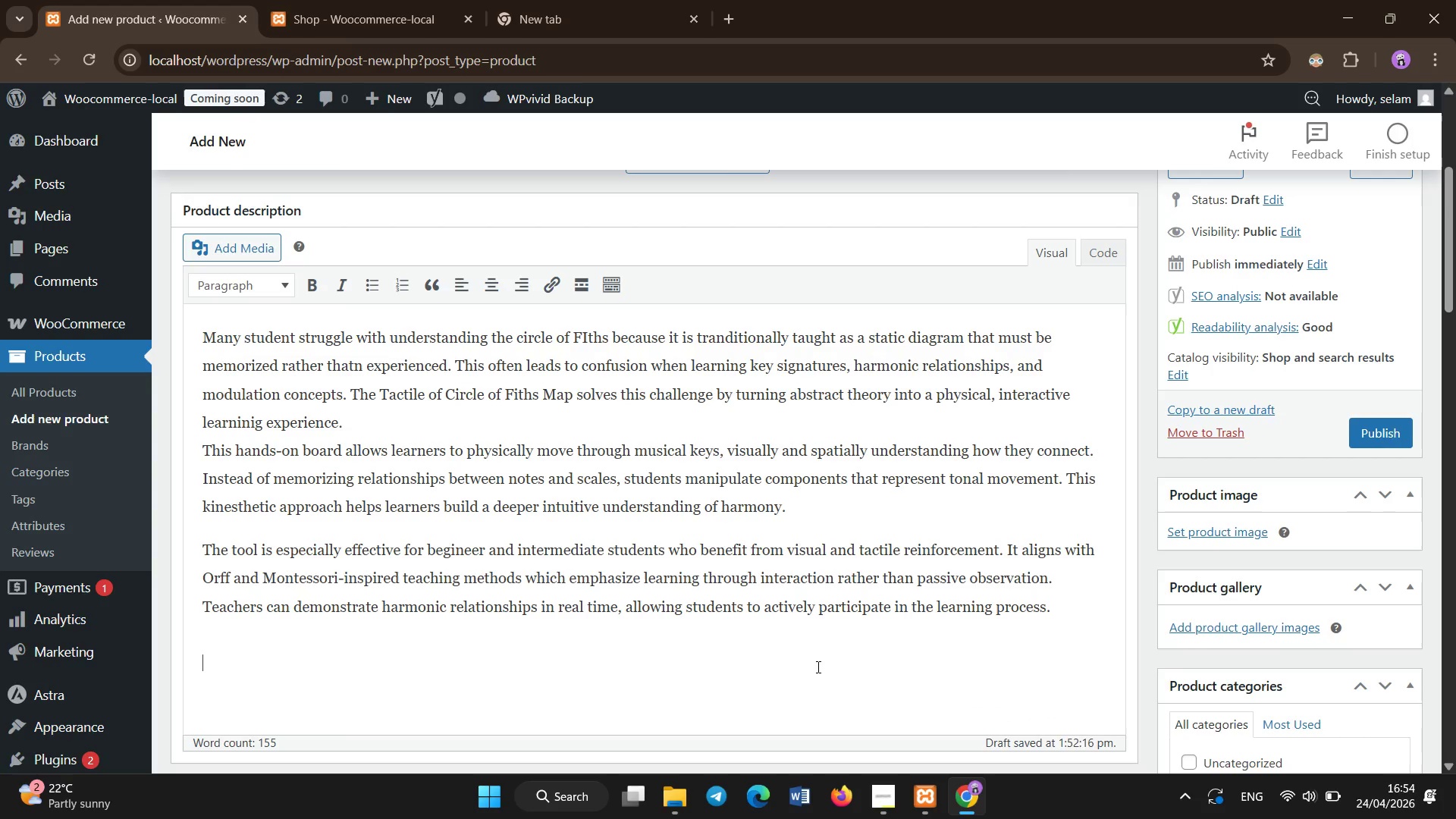 
key(Backspace)
type(By engaging m)
key(Backspace)
type(multiple sense )
key(Backspace)
type(s )
 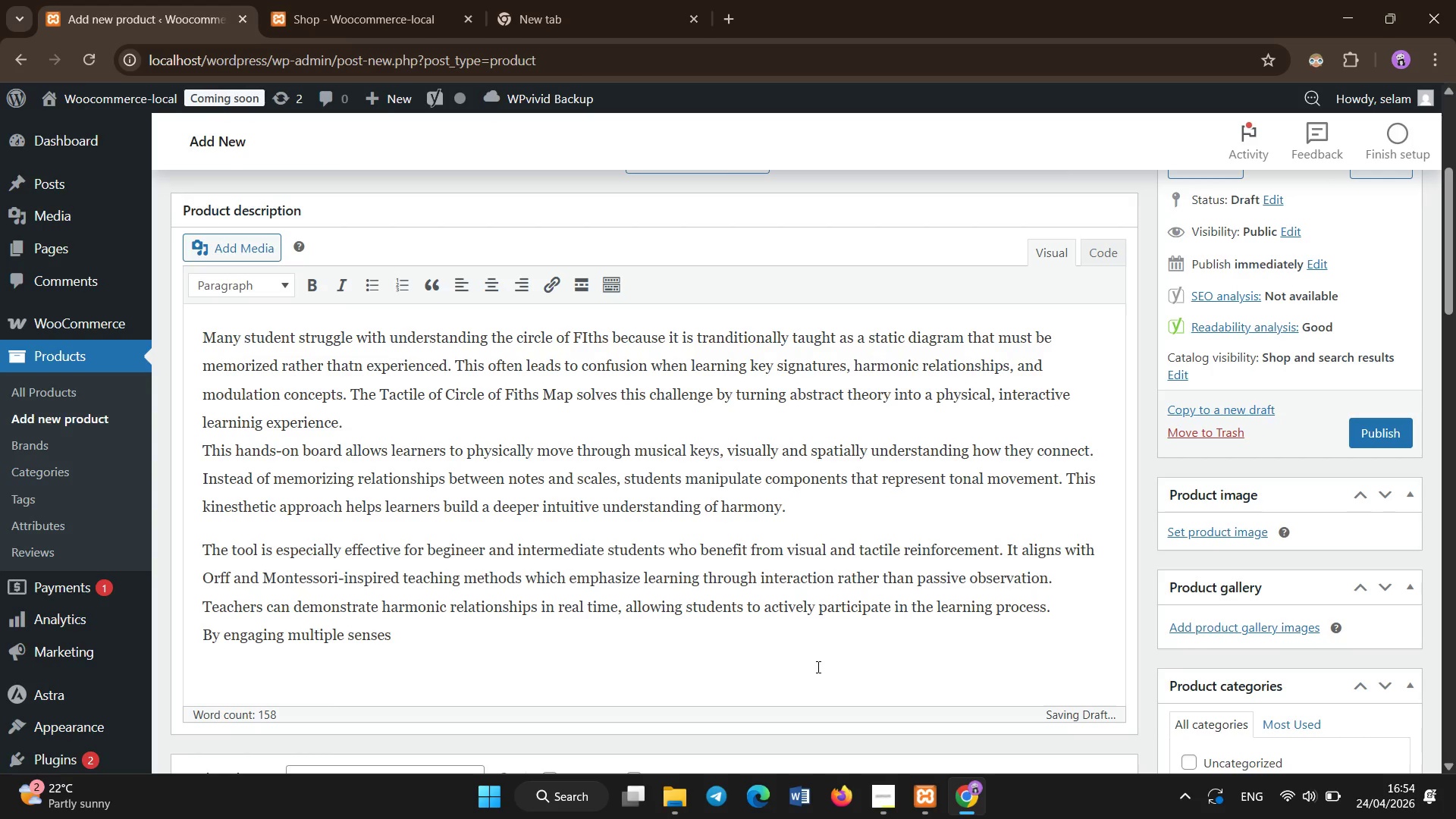 
type(- touch, sight )
key(Backspace)
type(, and movement - this learning toold)
key(Backspace)
type( stregthens memory retention and reduces frustration commonly associated with ms)
key(Backspace)
type(usic theror)
key(Backspace)
key(Backspace)
key(Backspace)
type(ory )
key(Backspace)
type(. Student develop a stronger internal sense of key relationships )
key(Backspace)
type(, which directly improves therir ability)
key(Backspace)
key(Backspace)
type(ty to compose, improvisse, and analyze music.)
 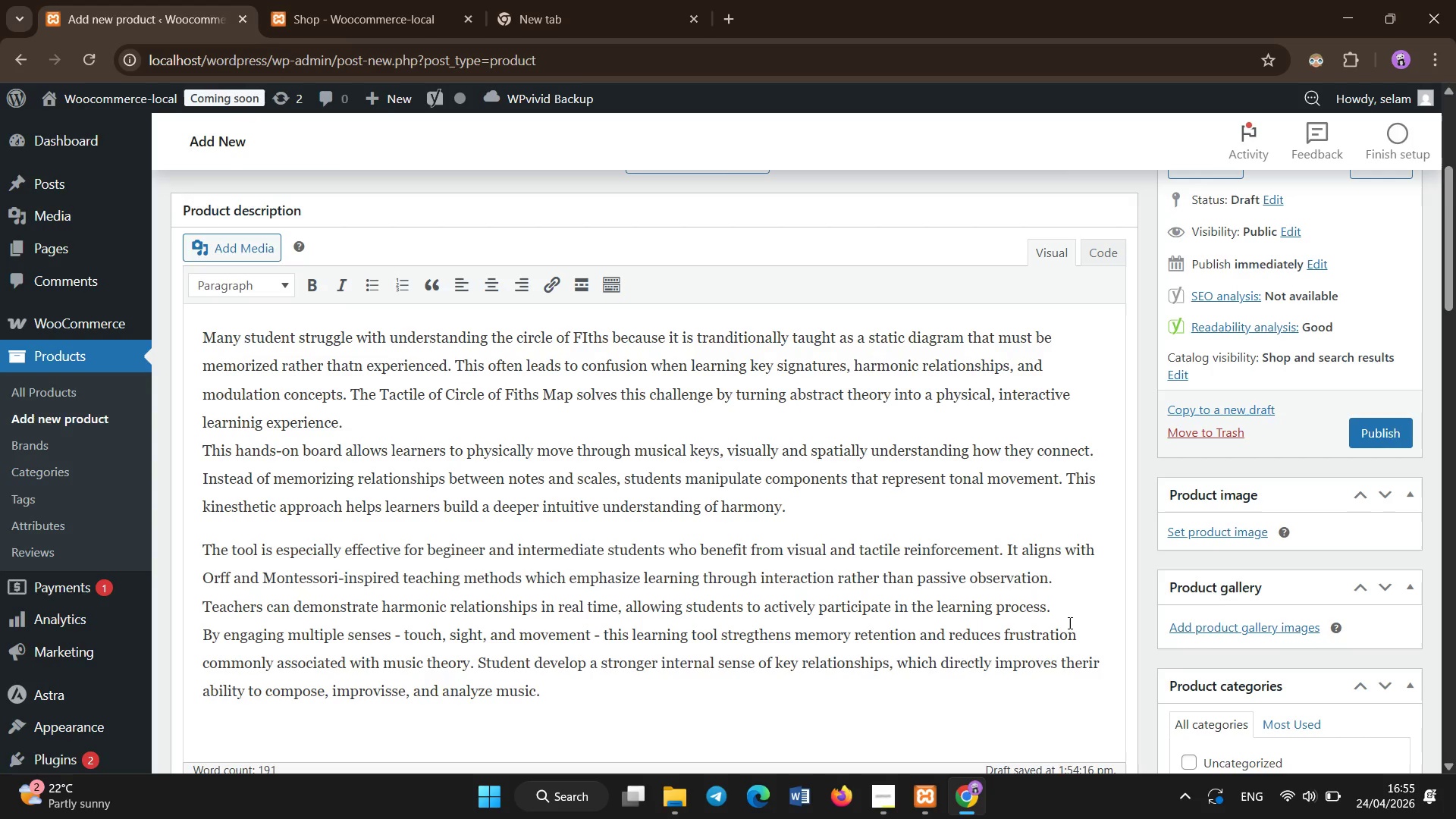 
scroll: coordinate [1070, 623], scroll_direction: up, amount: 1.0
 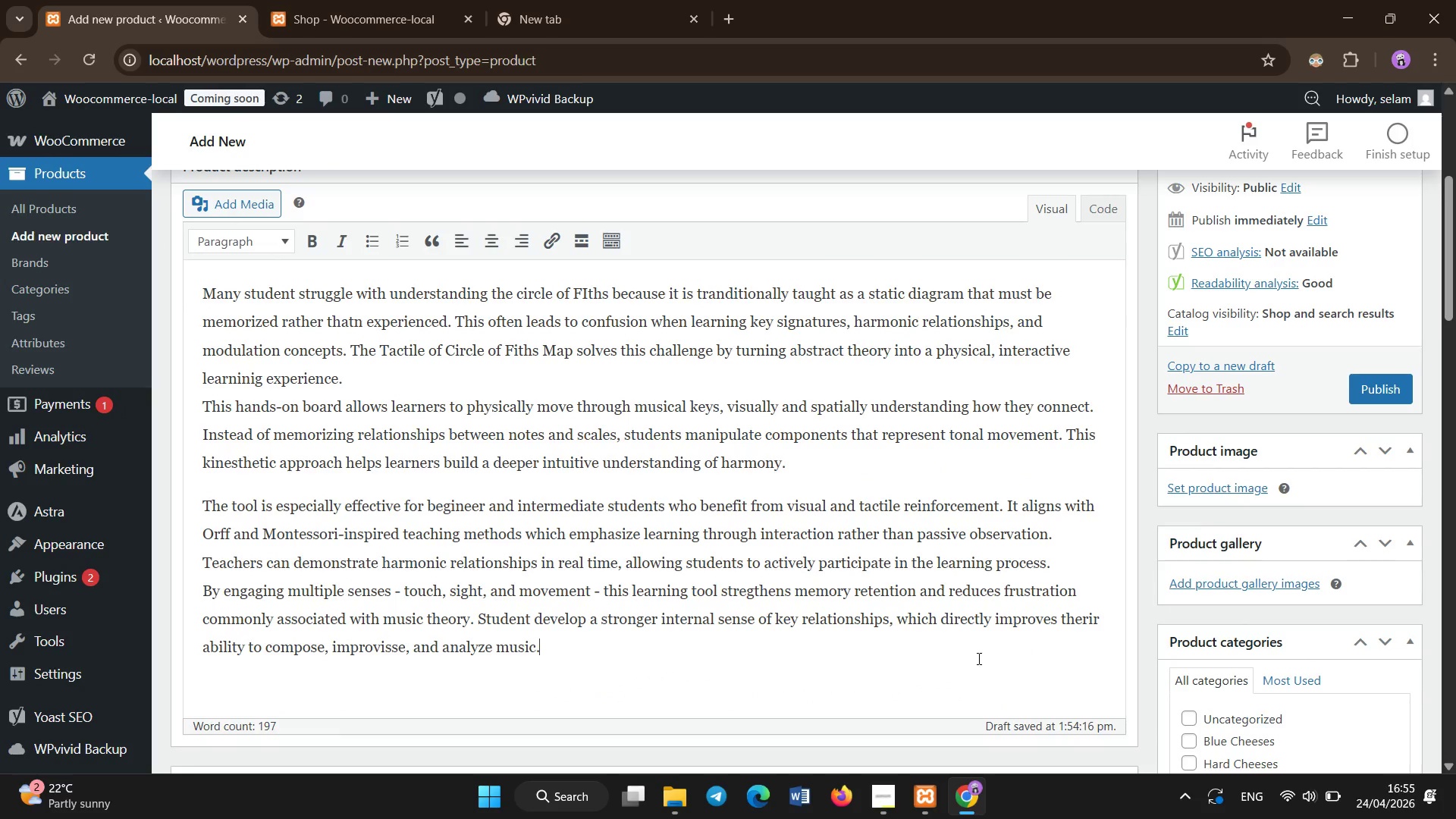 
left_click([971, 659])
 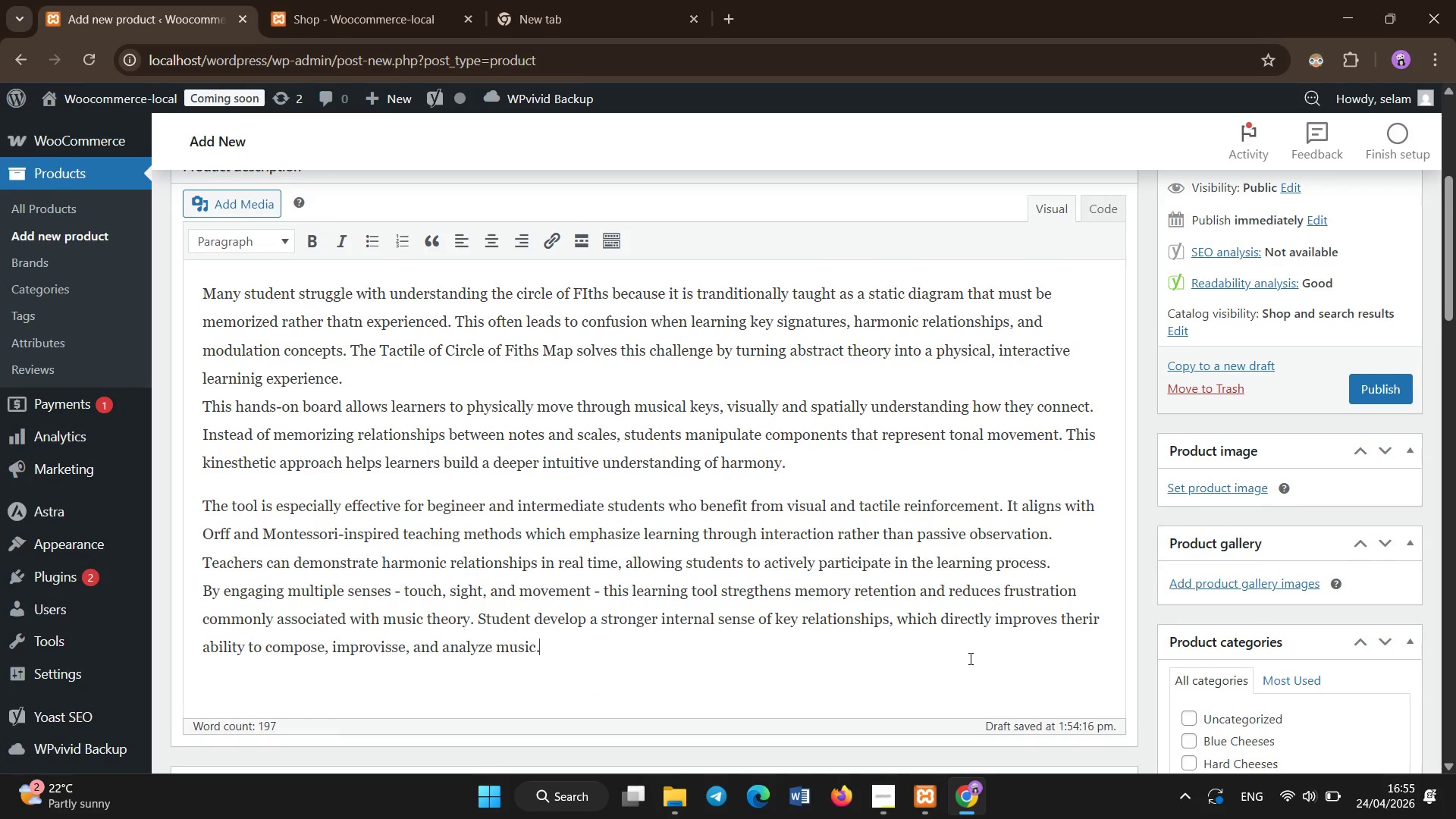 
scroll: coordinate [971, 659], scroll_direction: down, amount: 1.0
 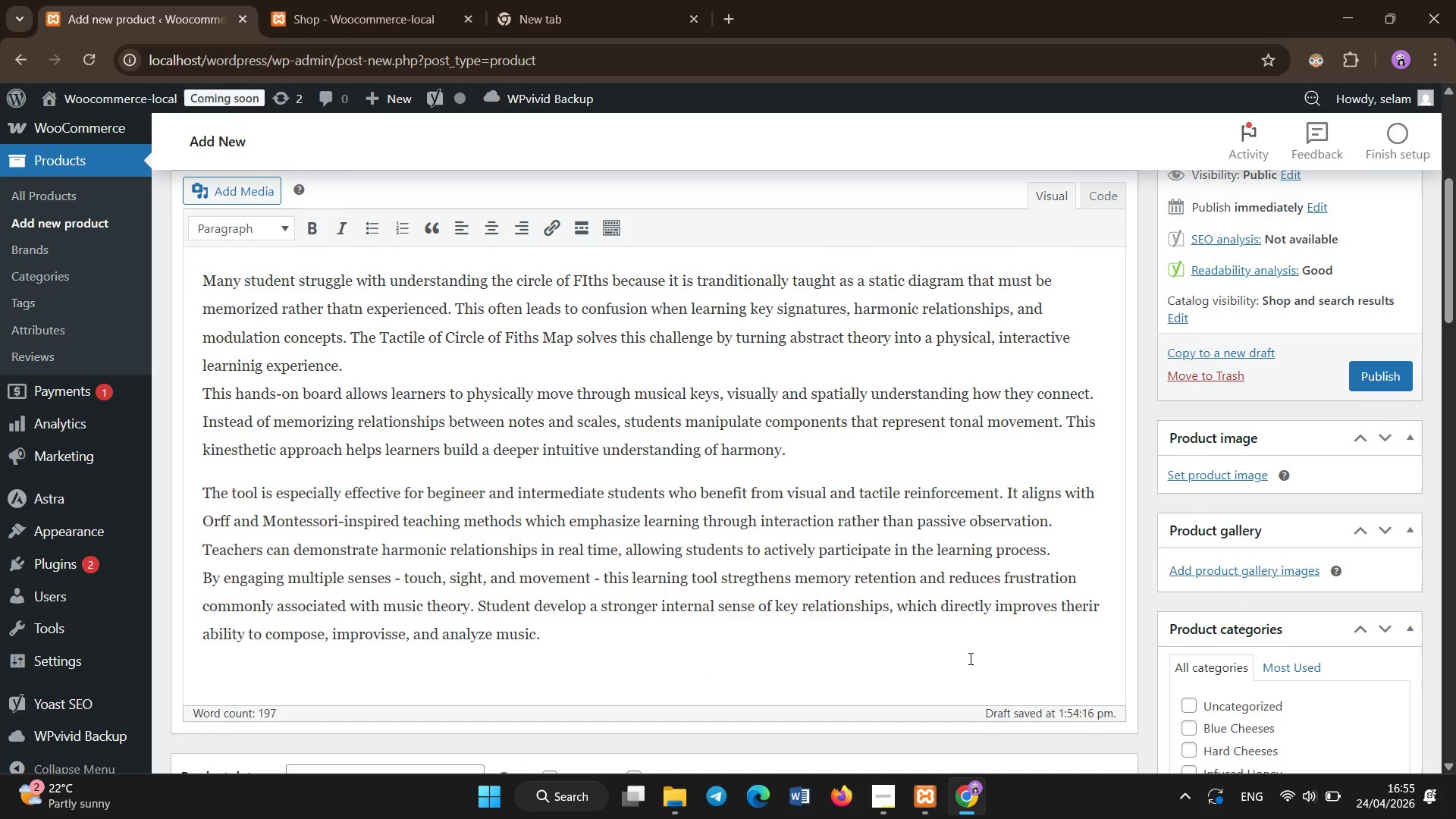 
key(Shift+Enter)
 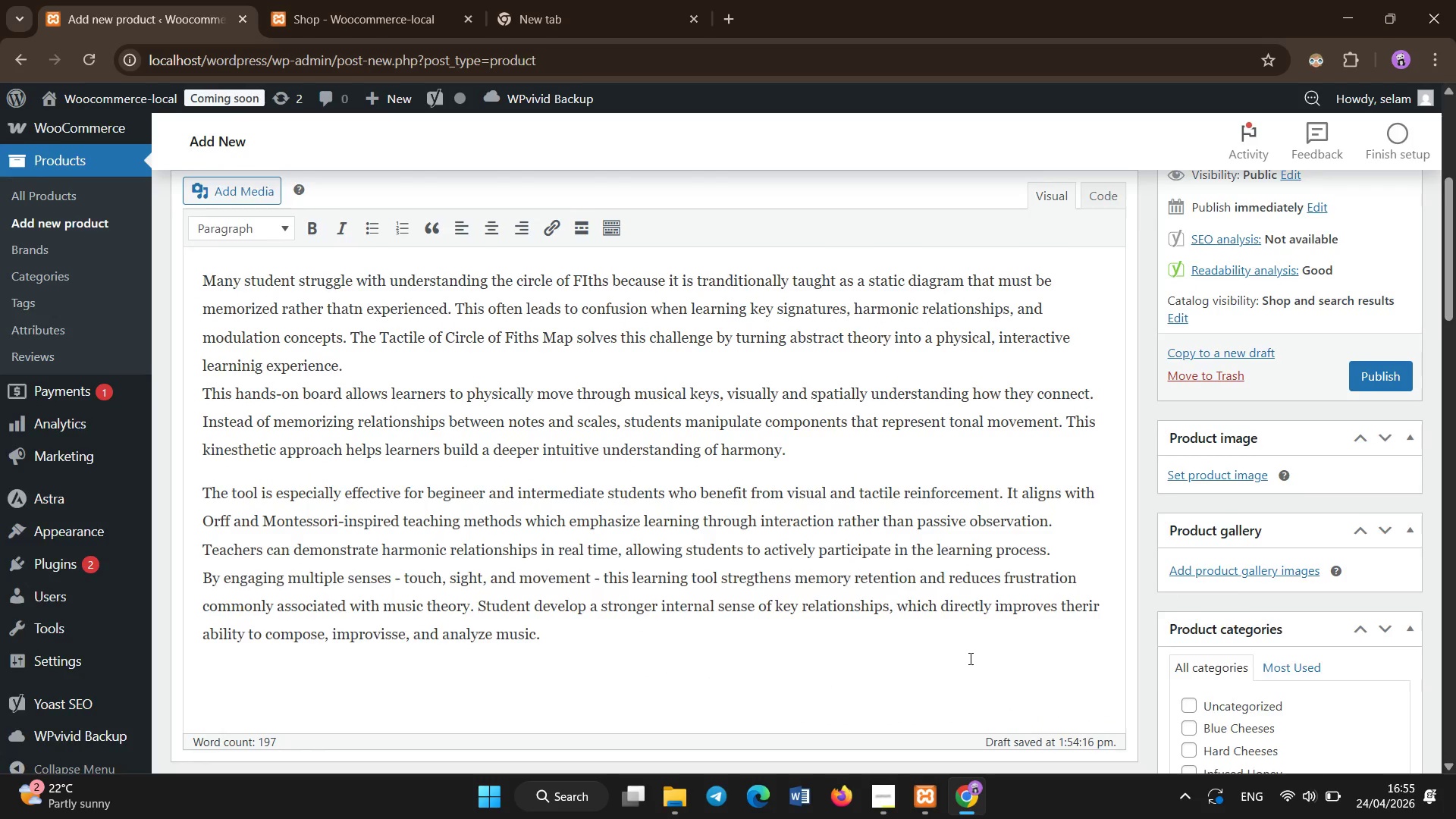 
key(Shift+Enter)
 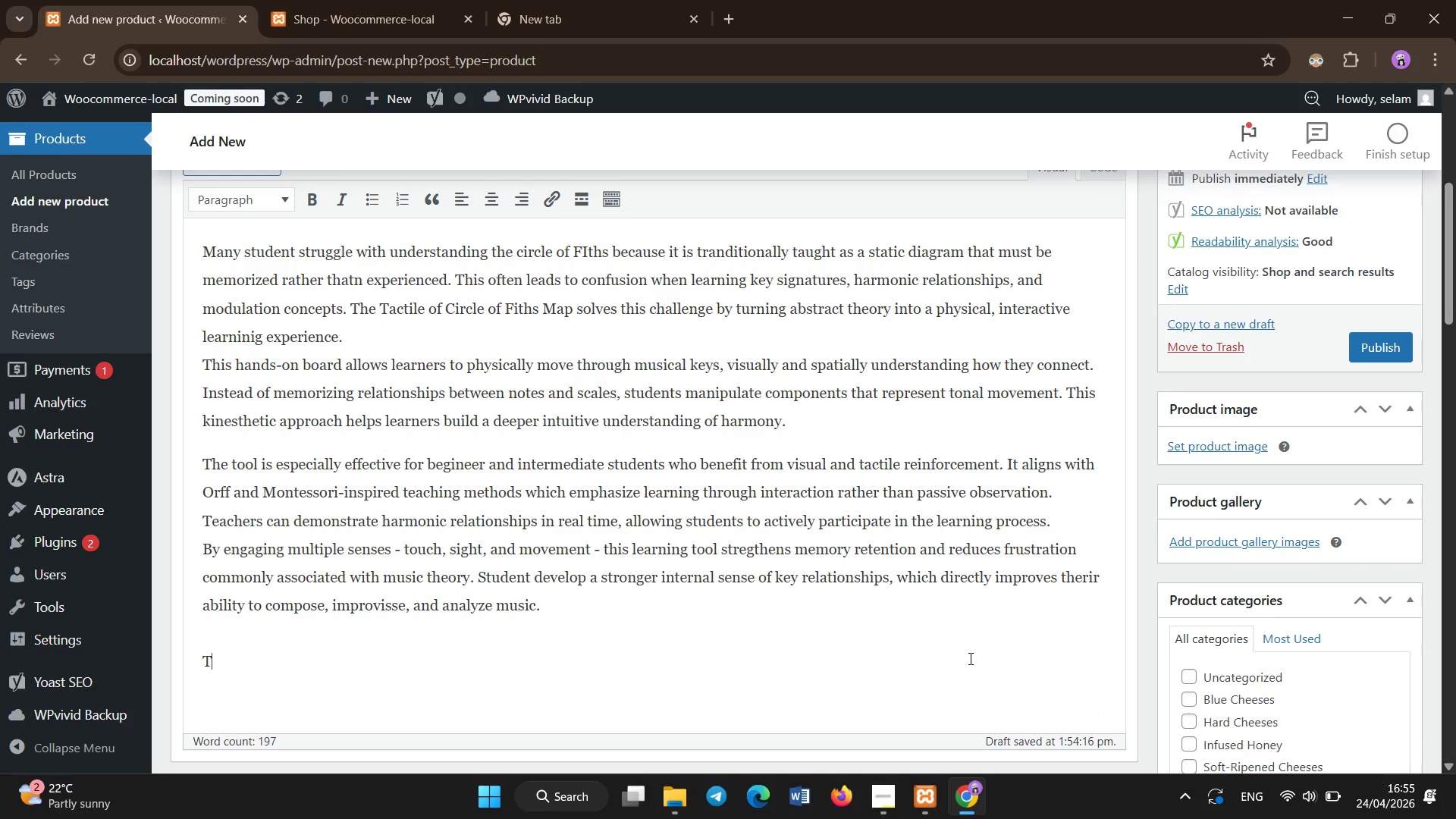 
type(Thi)
key(Backspace)
key(Backspace)
key(Backspace)
key(Backspace)
type(This product is ideal for music turo)
key(Backspace)
key(Backspace)
type(tor )
key(Backspace)
type(, homeschooling parents, and classroom educators who want to make thror)
key(Backspace)
key(Backspace)
key(Backspace)
type(eory more engaging  and accessible. it transform )
key(Backspace)
type(s one of the most difficult music thero)
key(Backspace)
key(Backspace)
type(ory concepts into a clear, structured, and enjoyable learning experience.)
 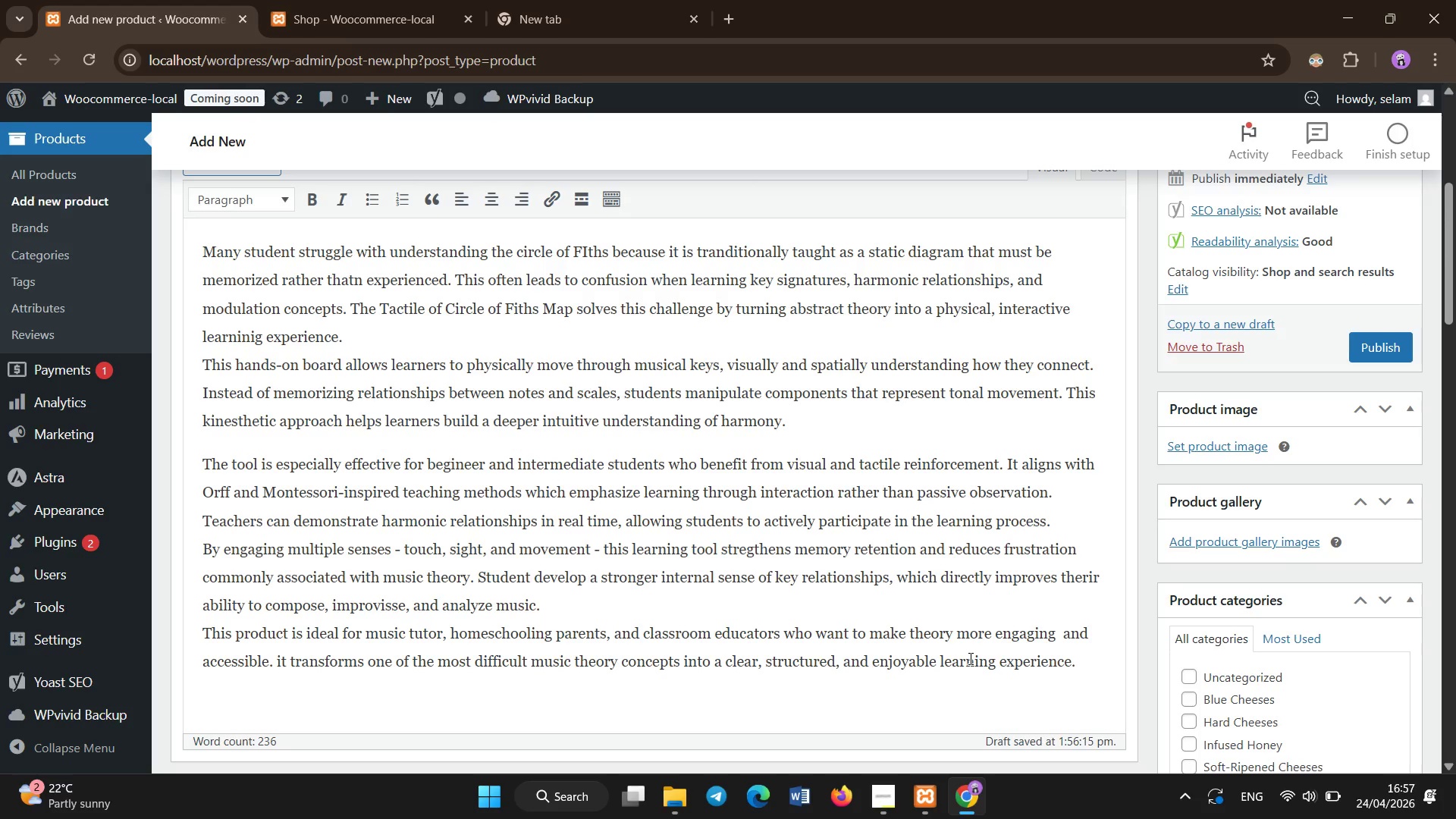 
scroll: coordinate [941, 536], scroll_direction: up, amount: 3.0
 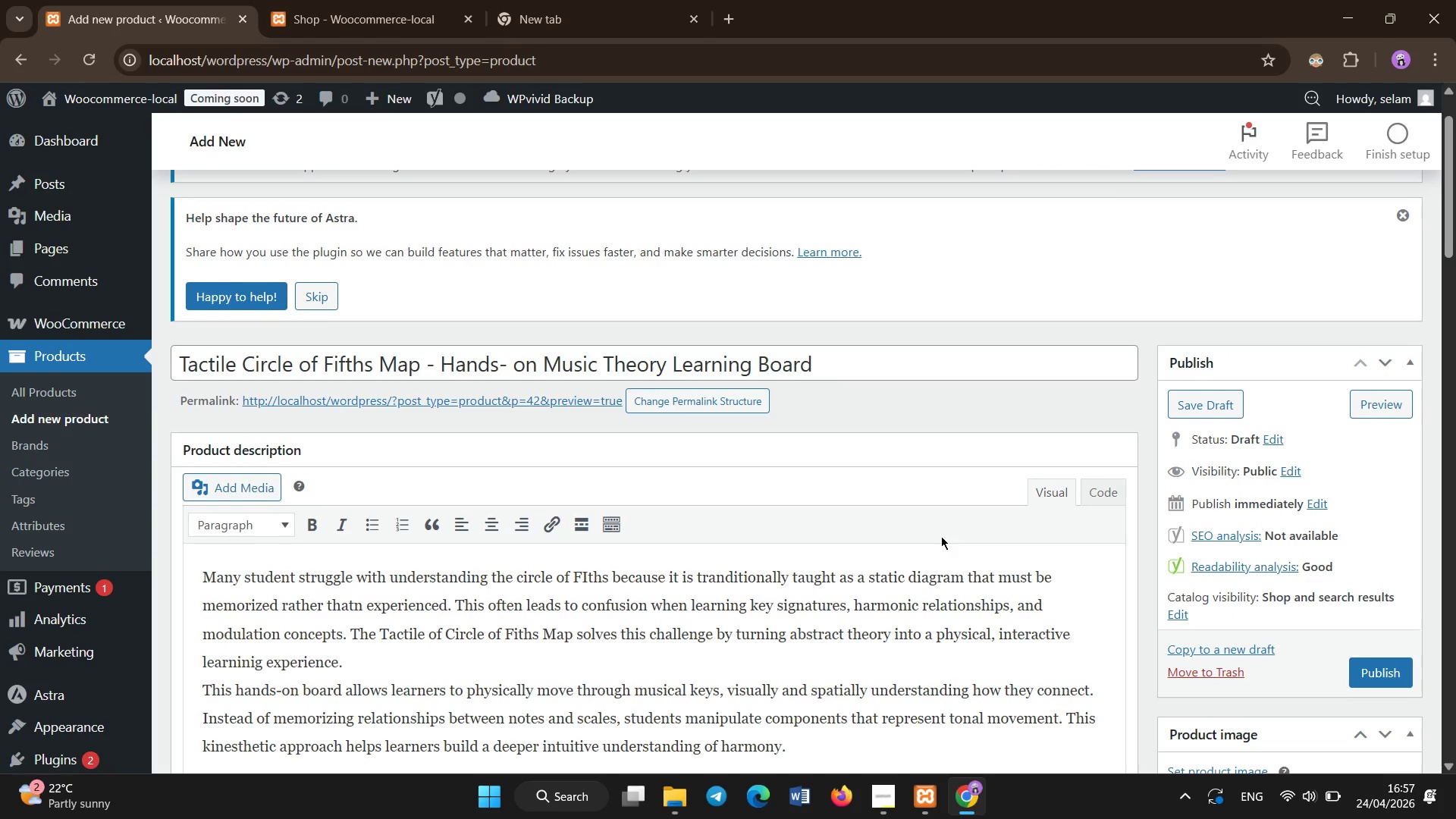 
scroll: coordinate [941, 536], scroll_direction: down, amount: 25.0
 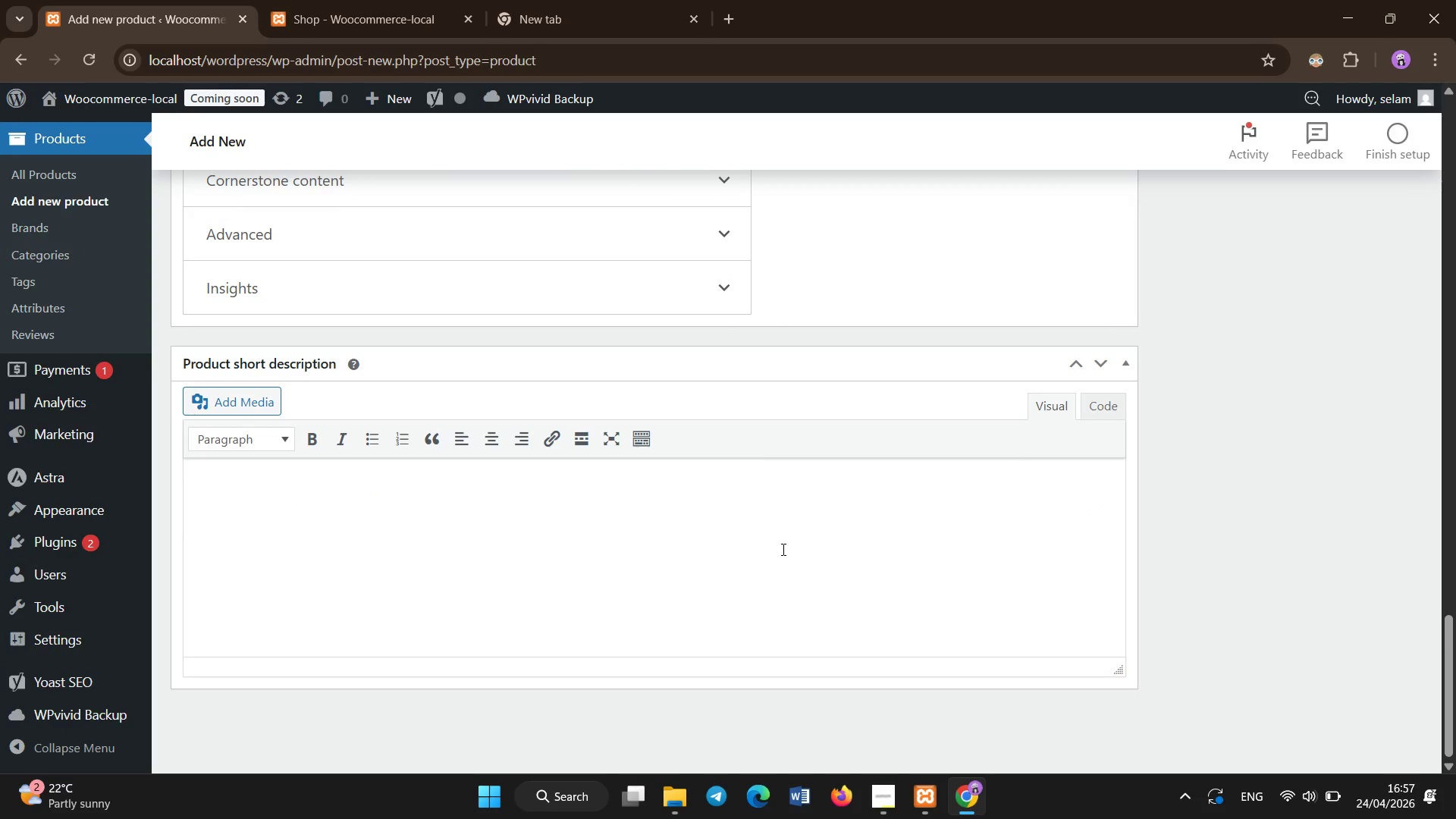 
left_click([781, 550])
 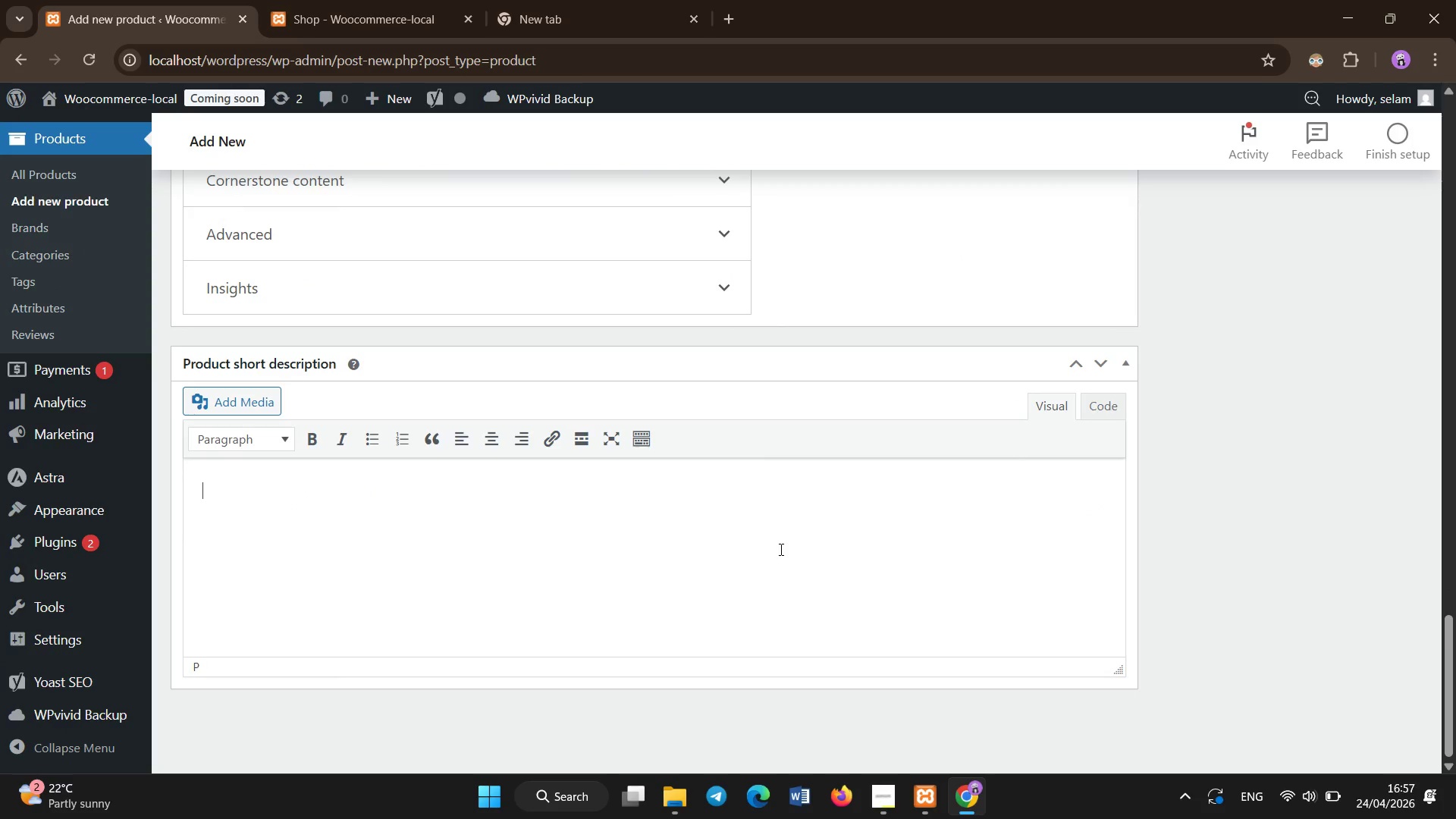 
type(Hand )
key(Backspace)
type(-on )
key(Backspace)
type(0)
key(Backspace)
type(-Circle of Fiths )
key(Backspace)
key(Backspace)
key(Backspace)
key(Backspace)
type(fths board for kinesthi)
key(Backspace)
type(etic music)
key(Backspace)
key(Backspace)
type(ic theory)
 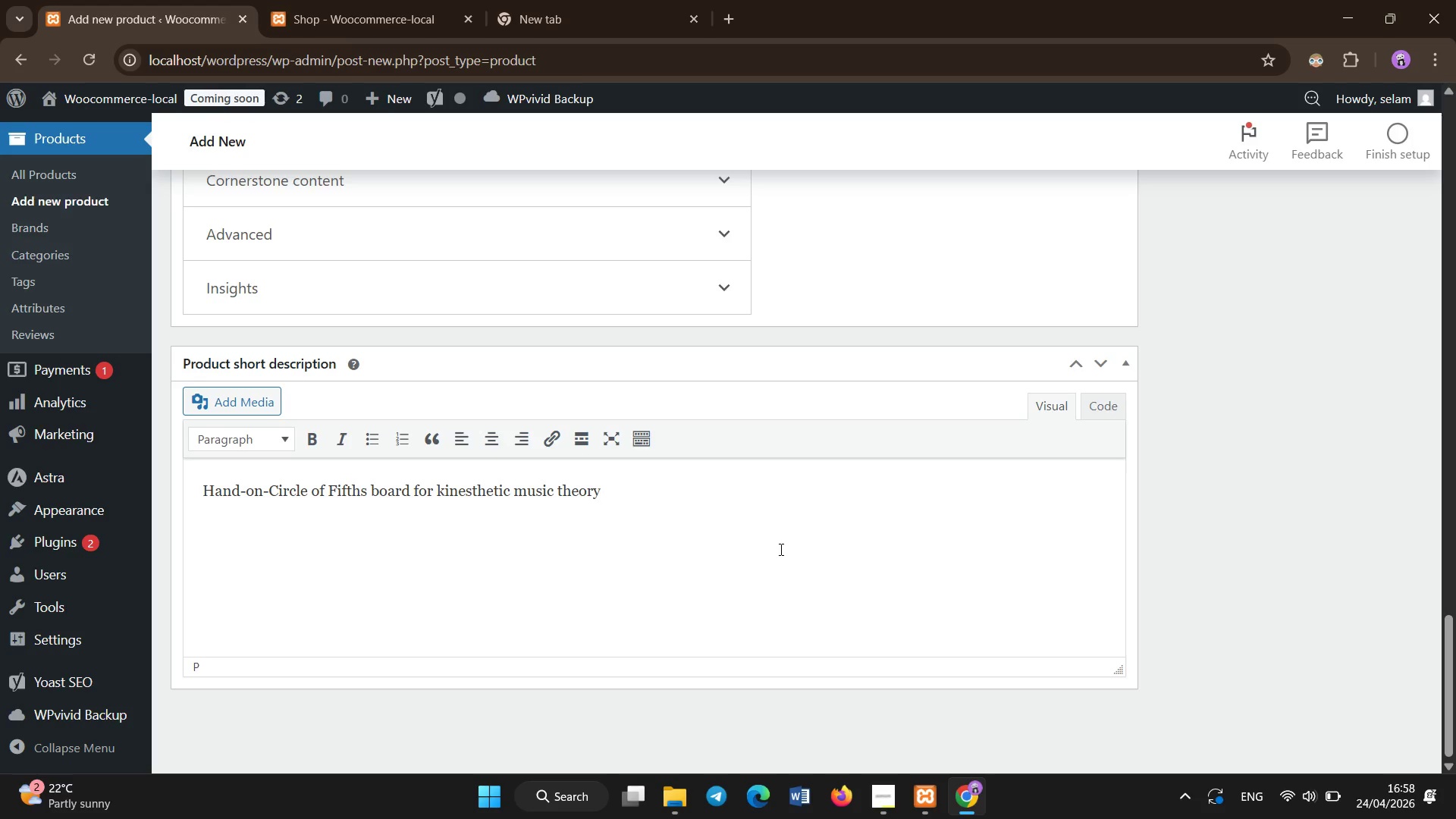 
type(le)
key(Backspace)
key(Backspace)
type( learning and visual harmony understanding.)
 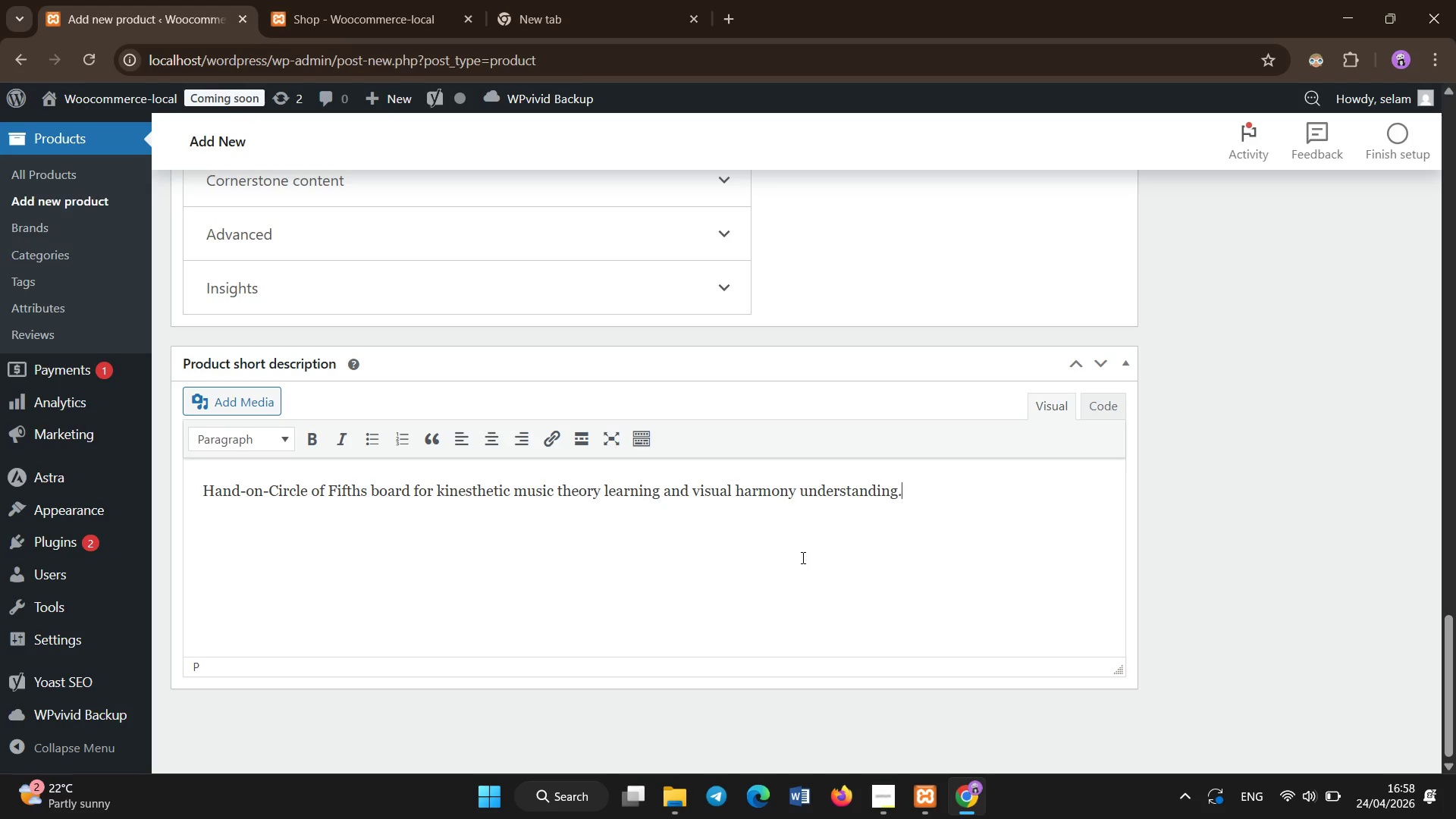 
scroll: coordinate [803, 558], scroll_direction: up, amount: 7.0
 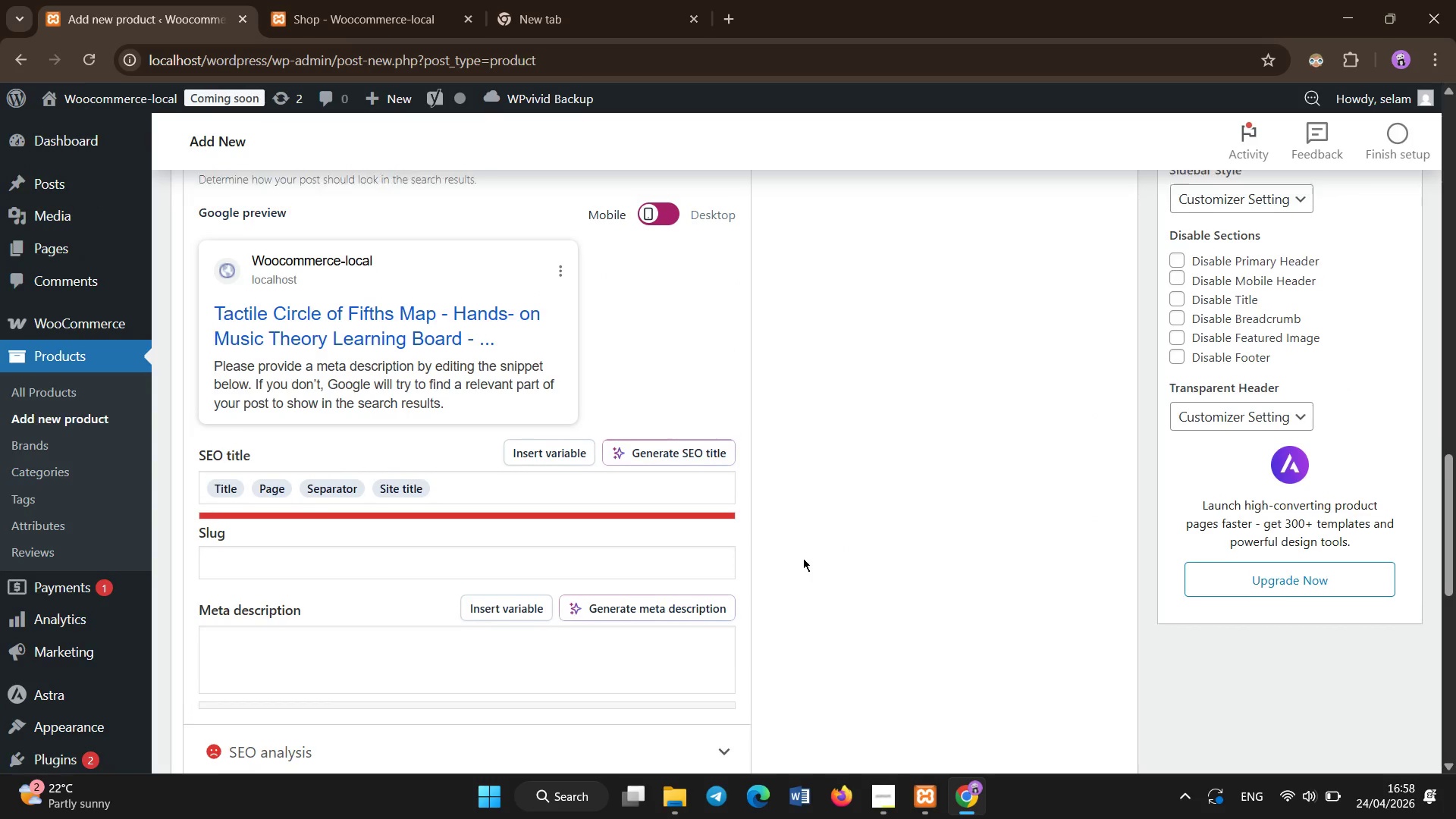 
scroll: coordinate [803, 558], scroll_direction: none, amount: 0.0
 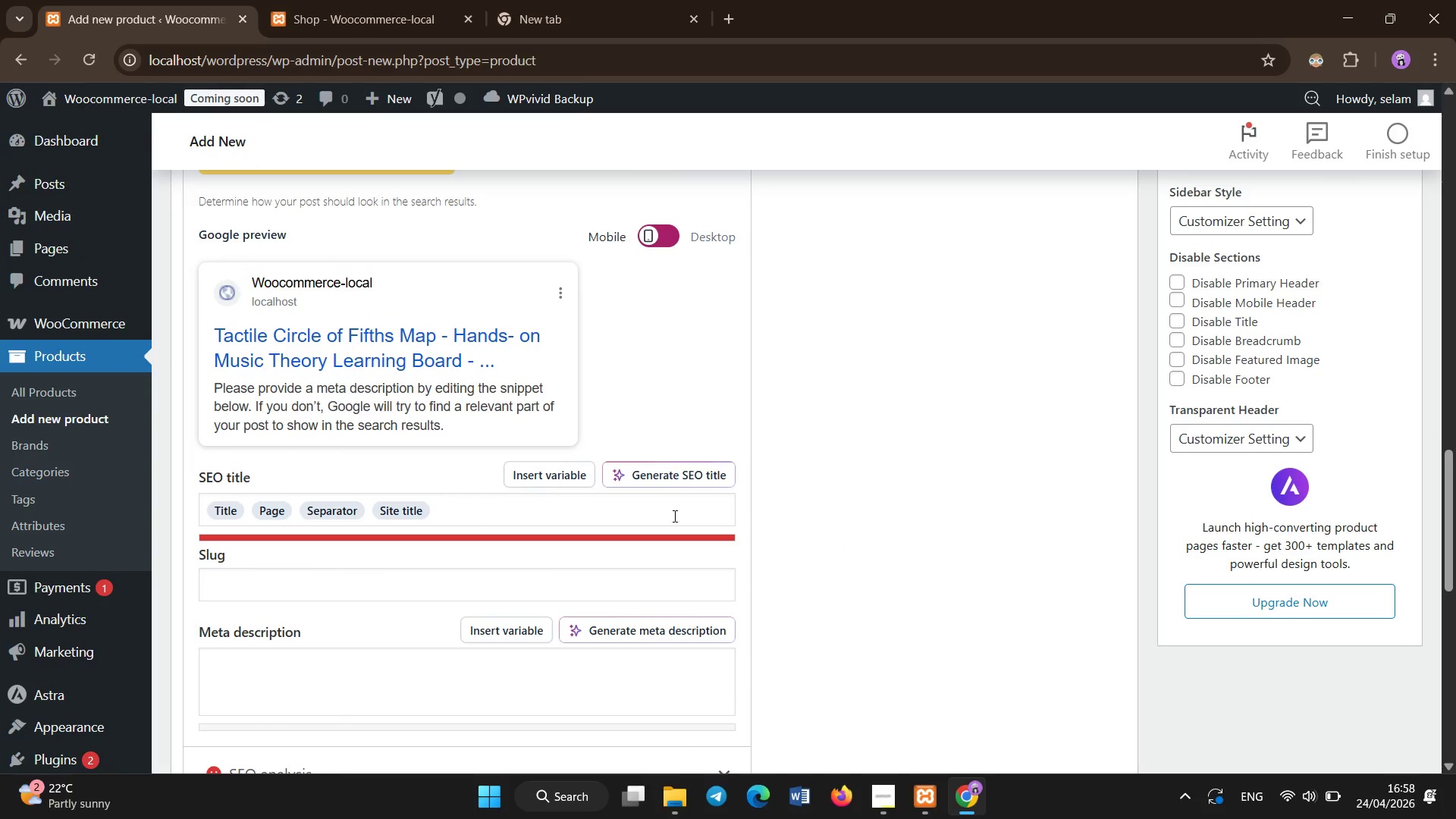 
scroll: coordinate [675, 516], scroll_direction: up, amount: 13.0
 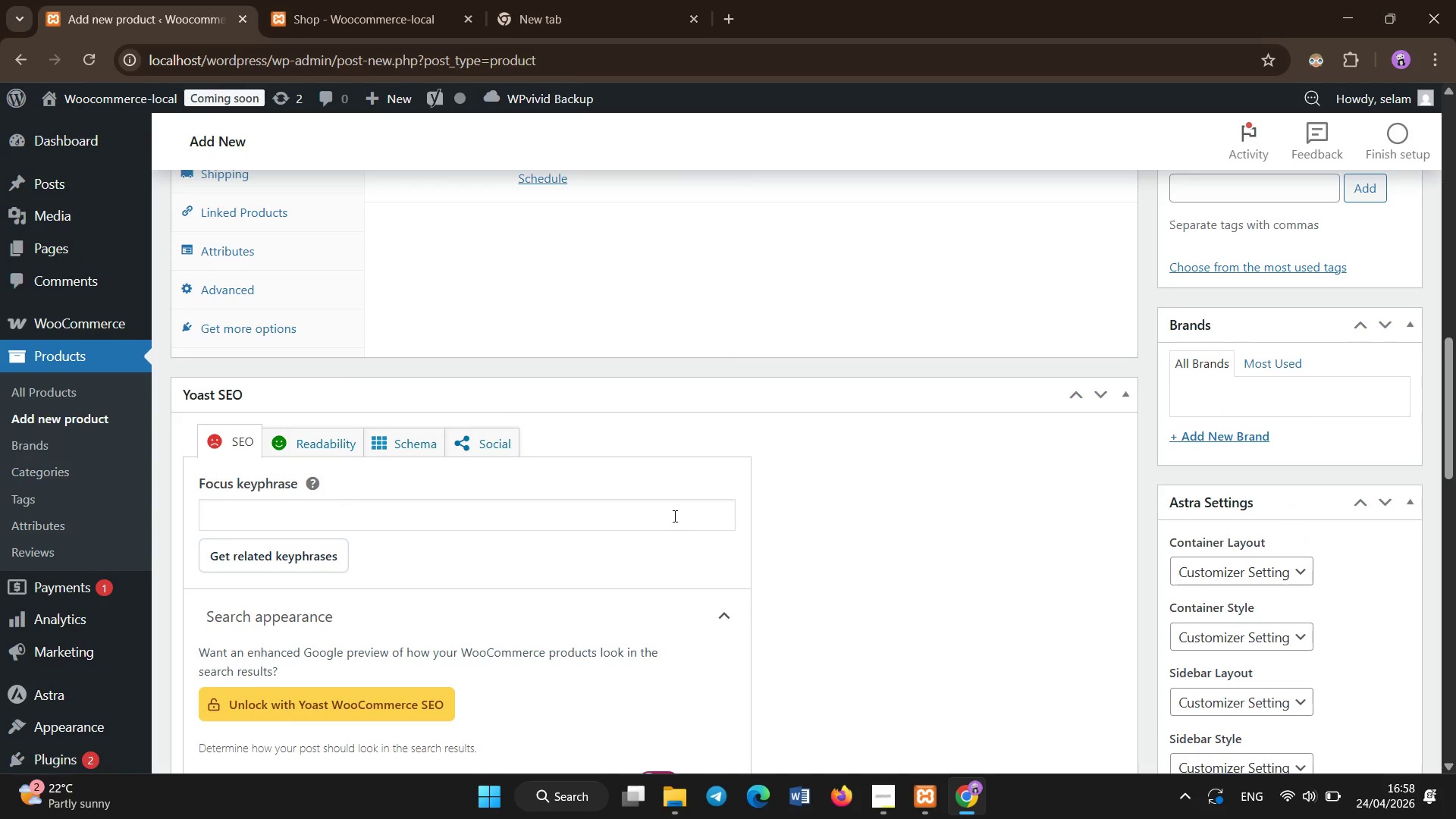 
scroll: coordinate [675, 516], scroll_direction: none, amount: 0.0
 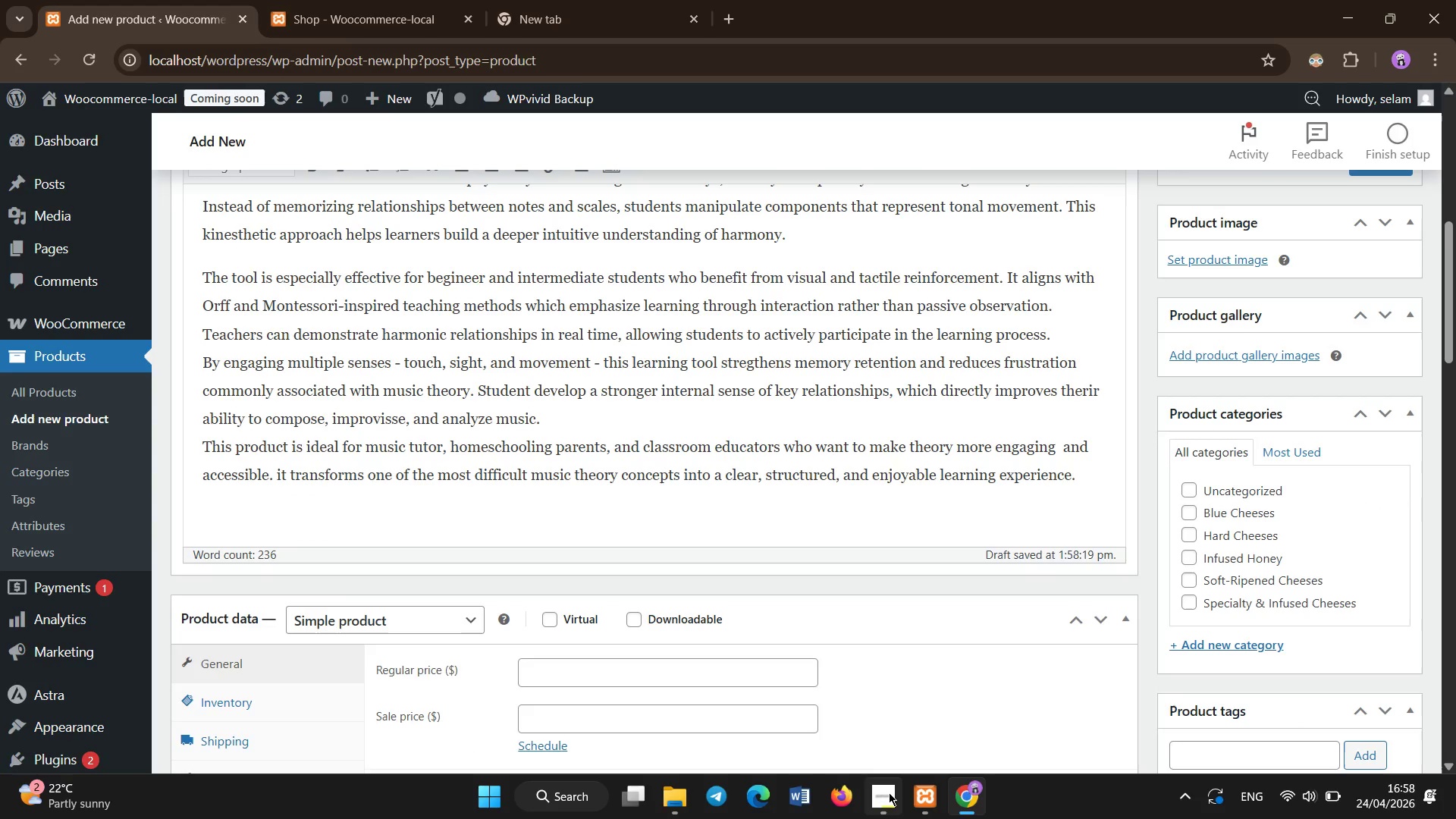 
left_click([889, 792])